 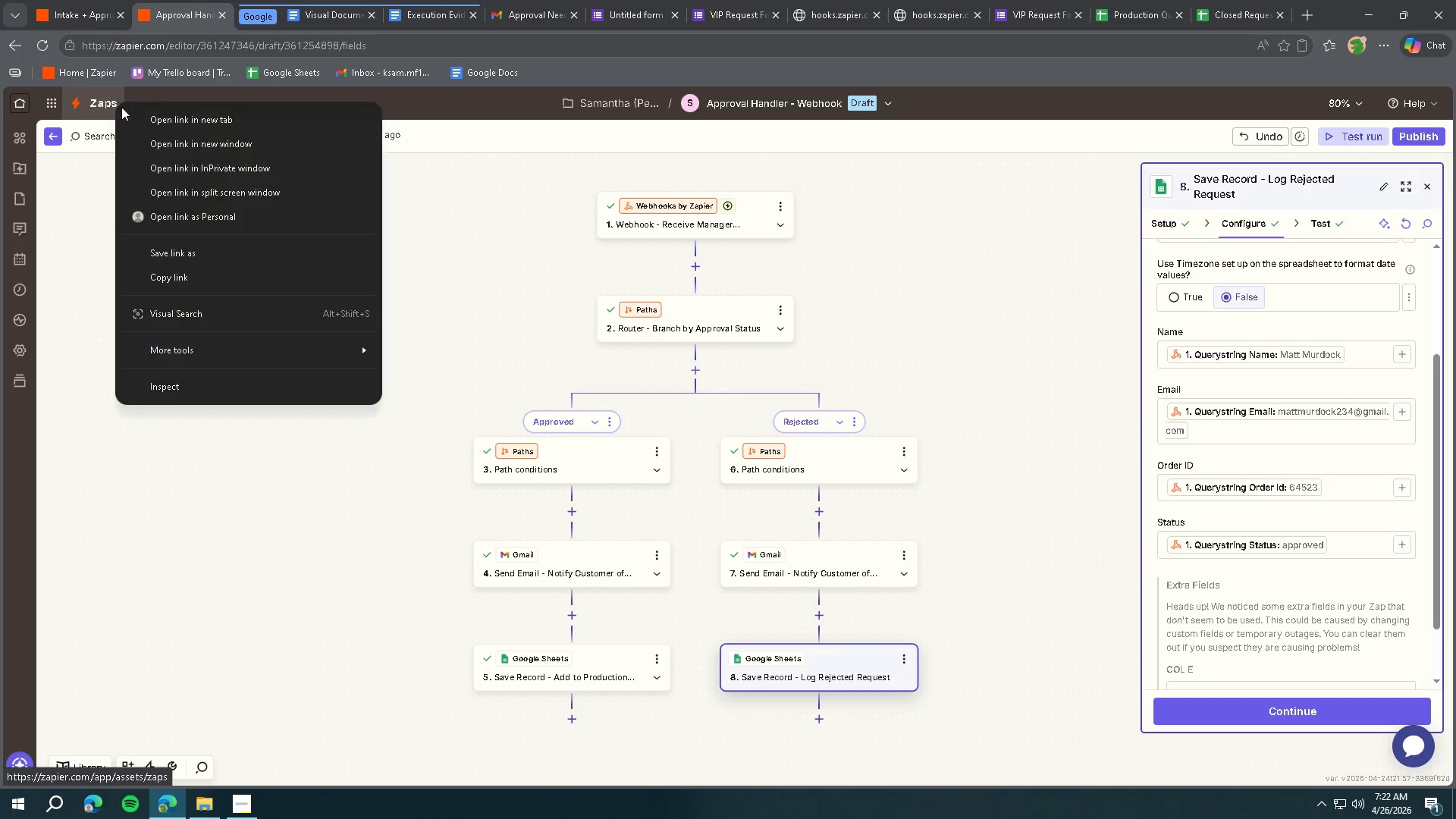 
left_click([133, 116])
 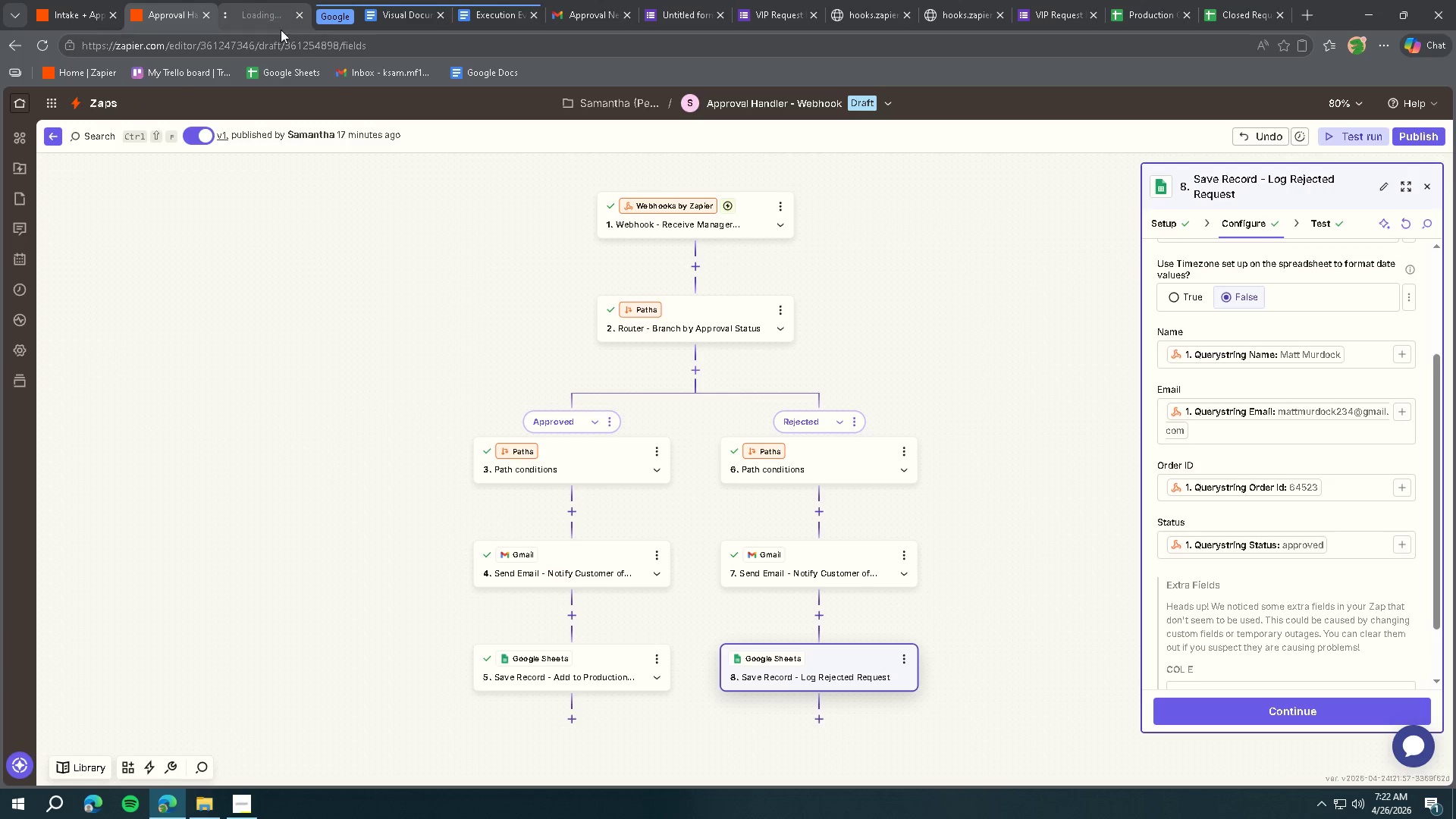 
left_click([289, 19])
 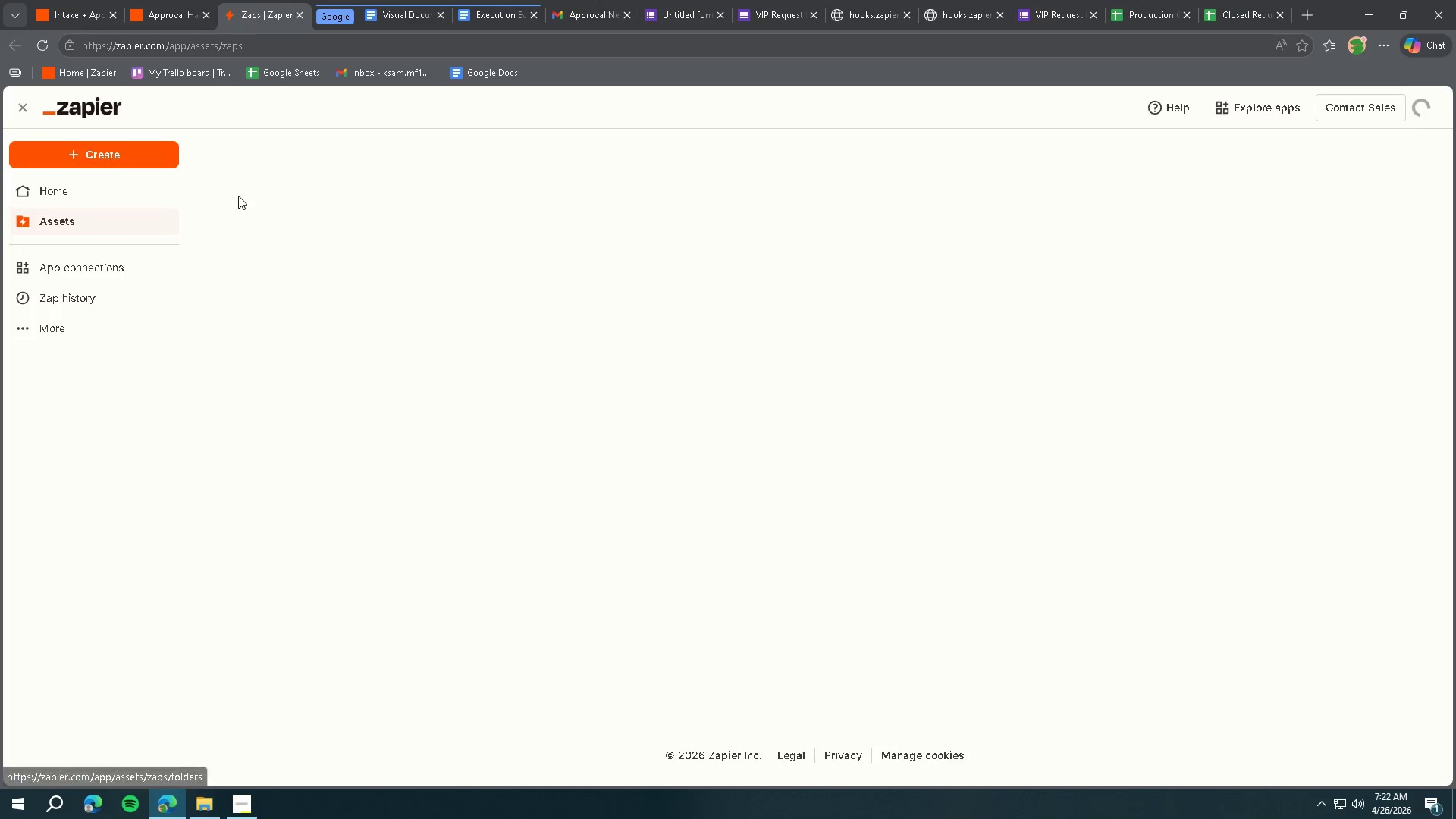 
left_click([81, 300])
 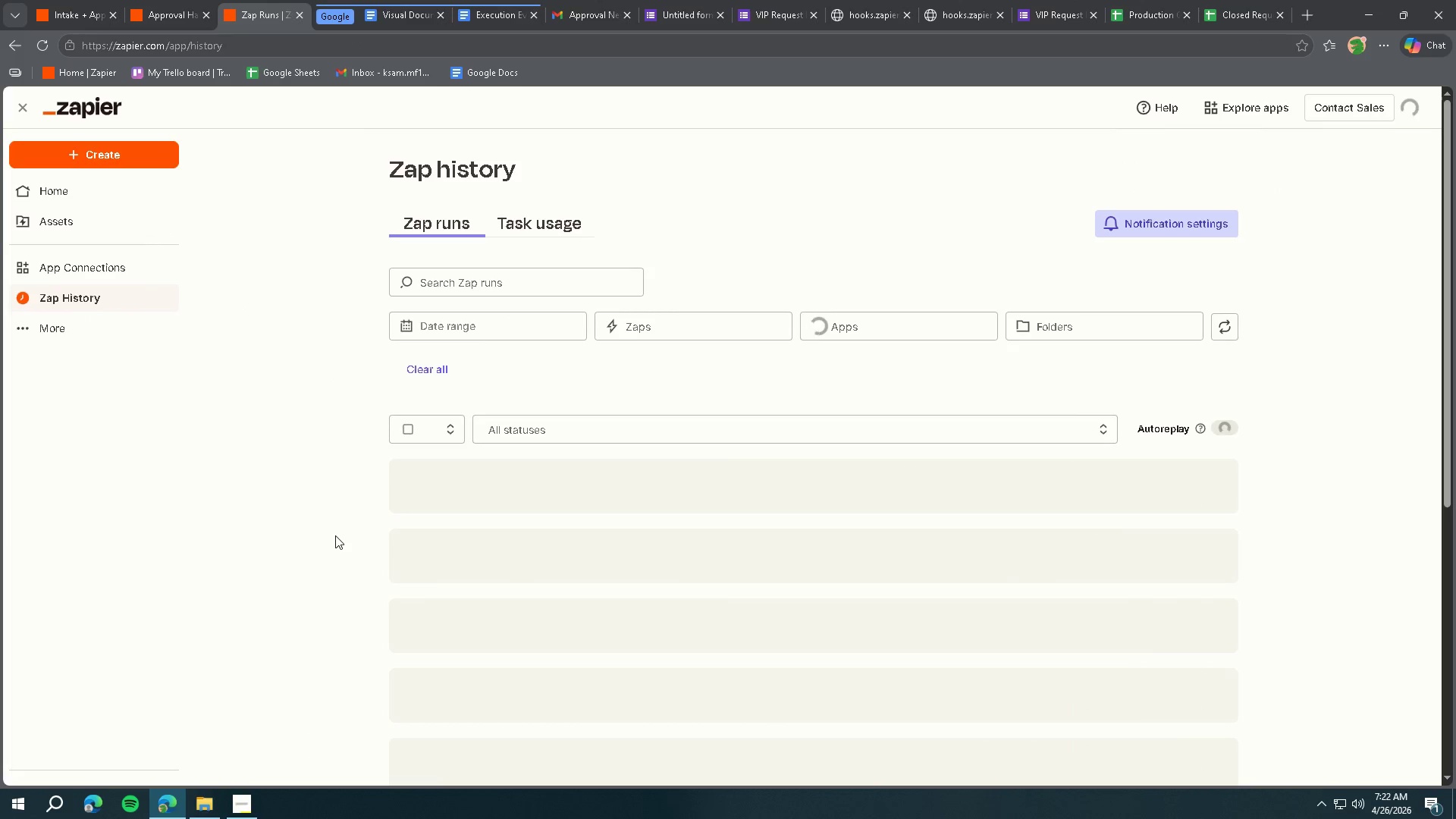 
left_click([242, 812])